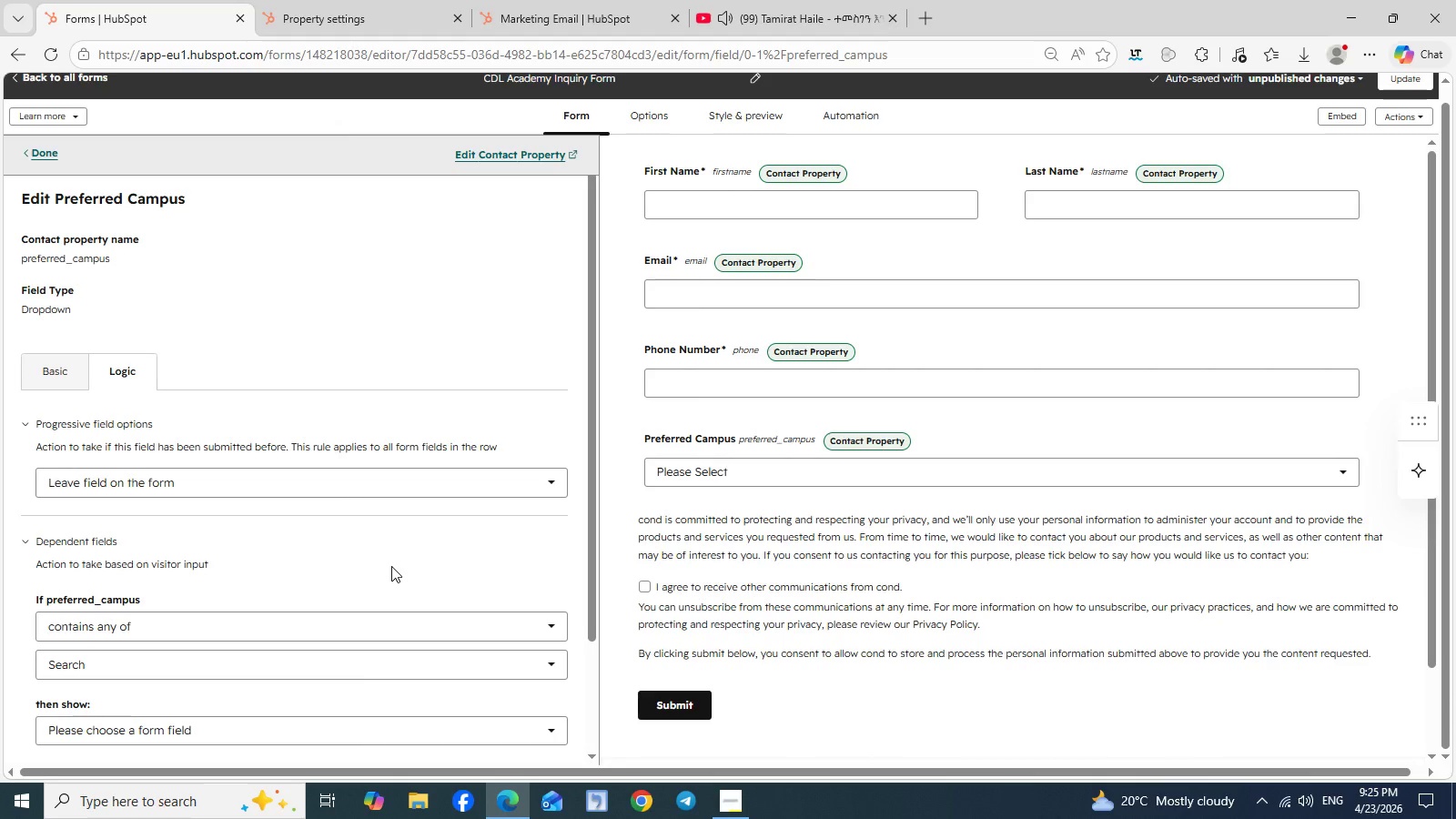 
scroll: coordinate [391, 566], scroll_direction: none, amount: 0.0
 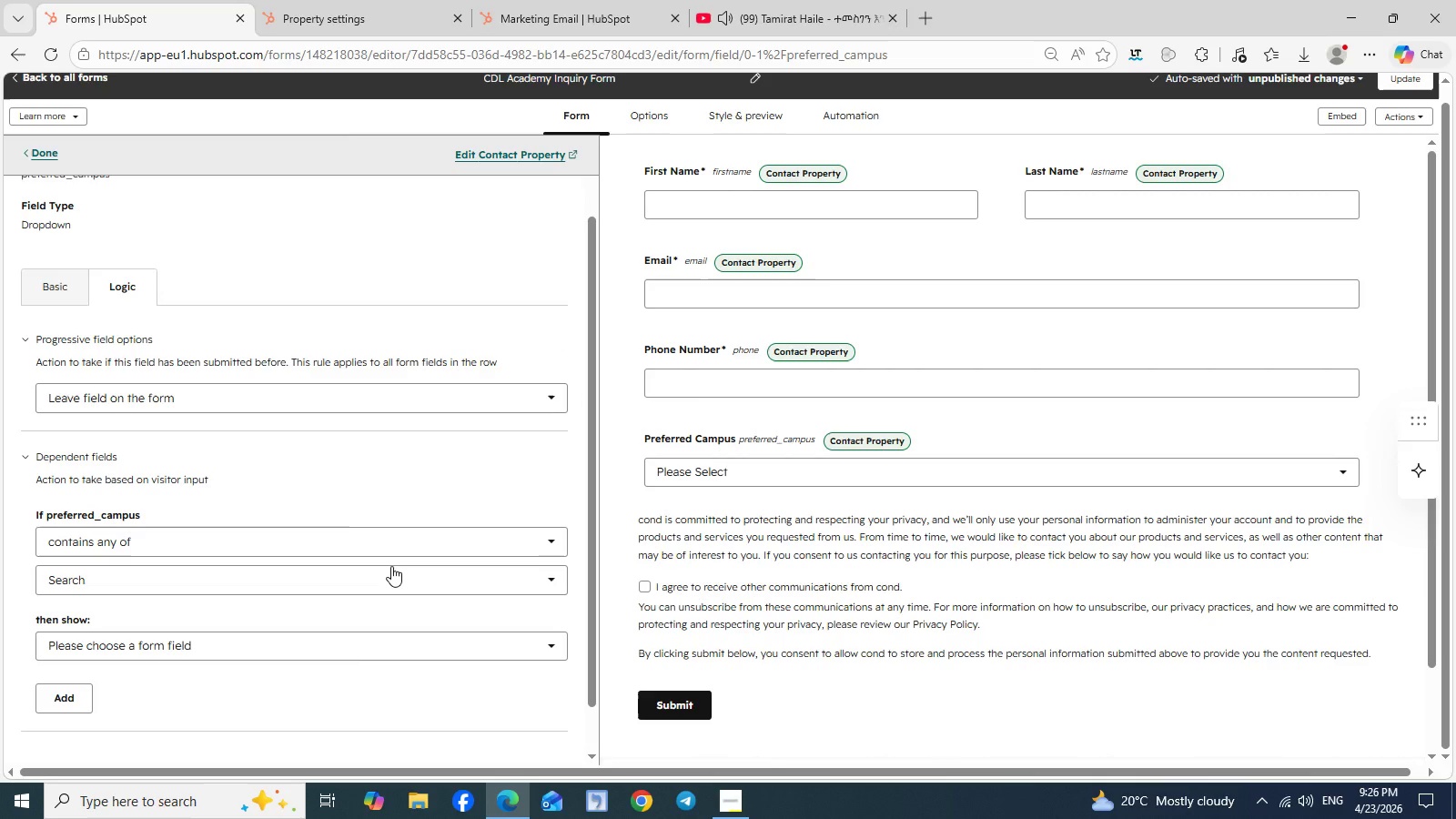 
scroll: coordinate [391, 566], scroll_direction: down, amount: 3.0
 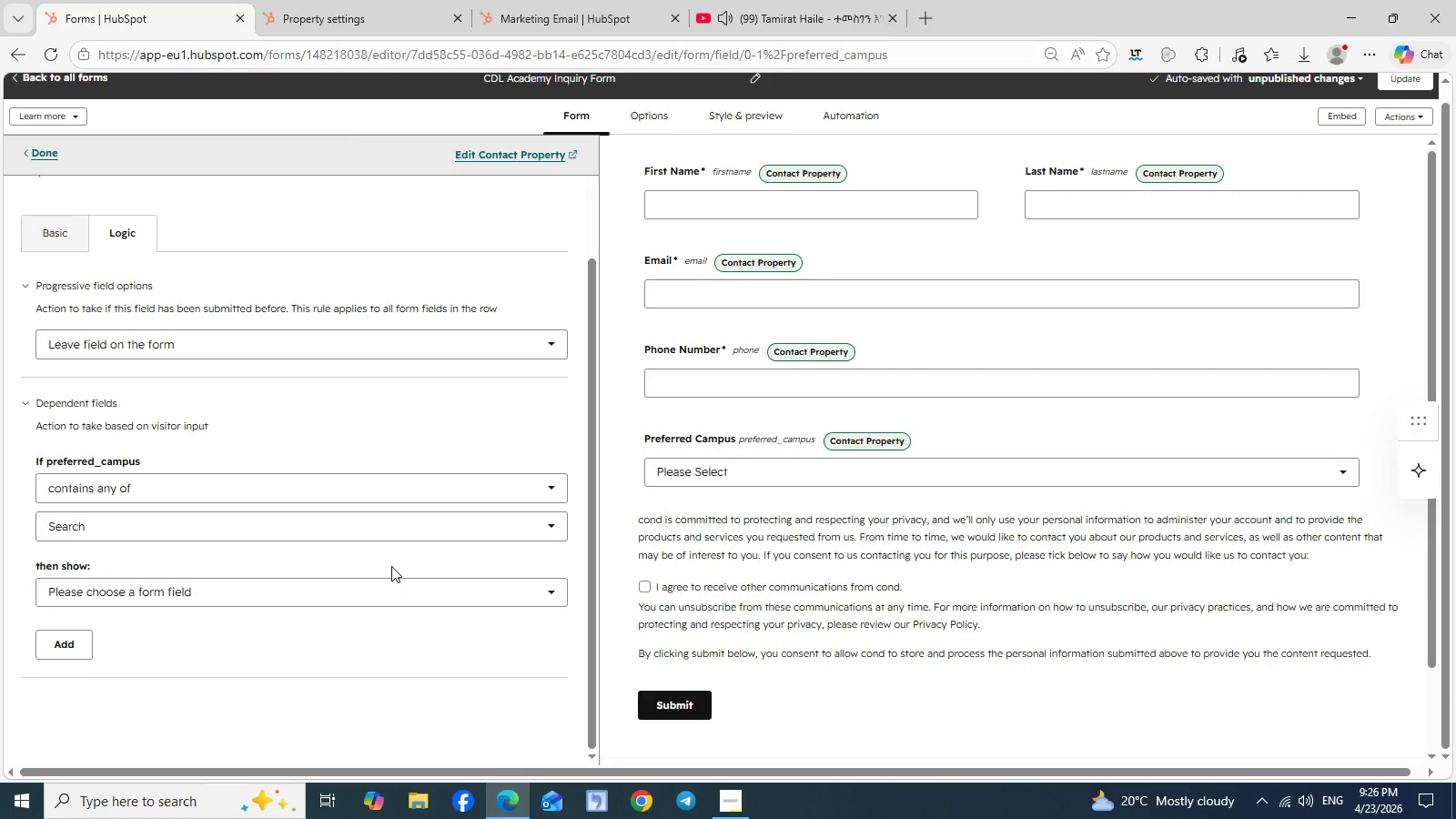 
scroll: coordinate [391, 566], scroll_direction: up, amount: 2.0
 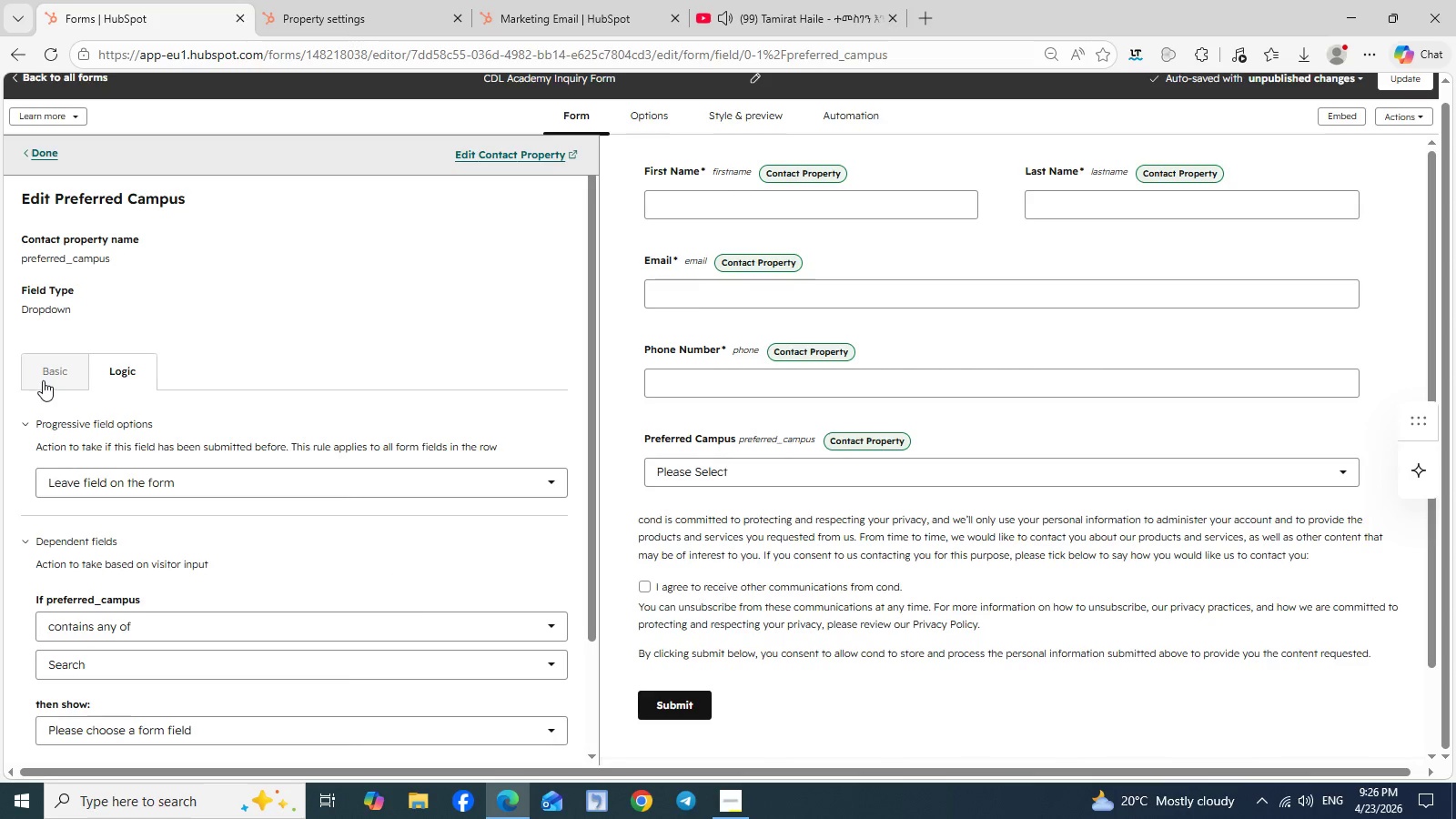 
left_click([43, 379])
 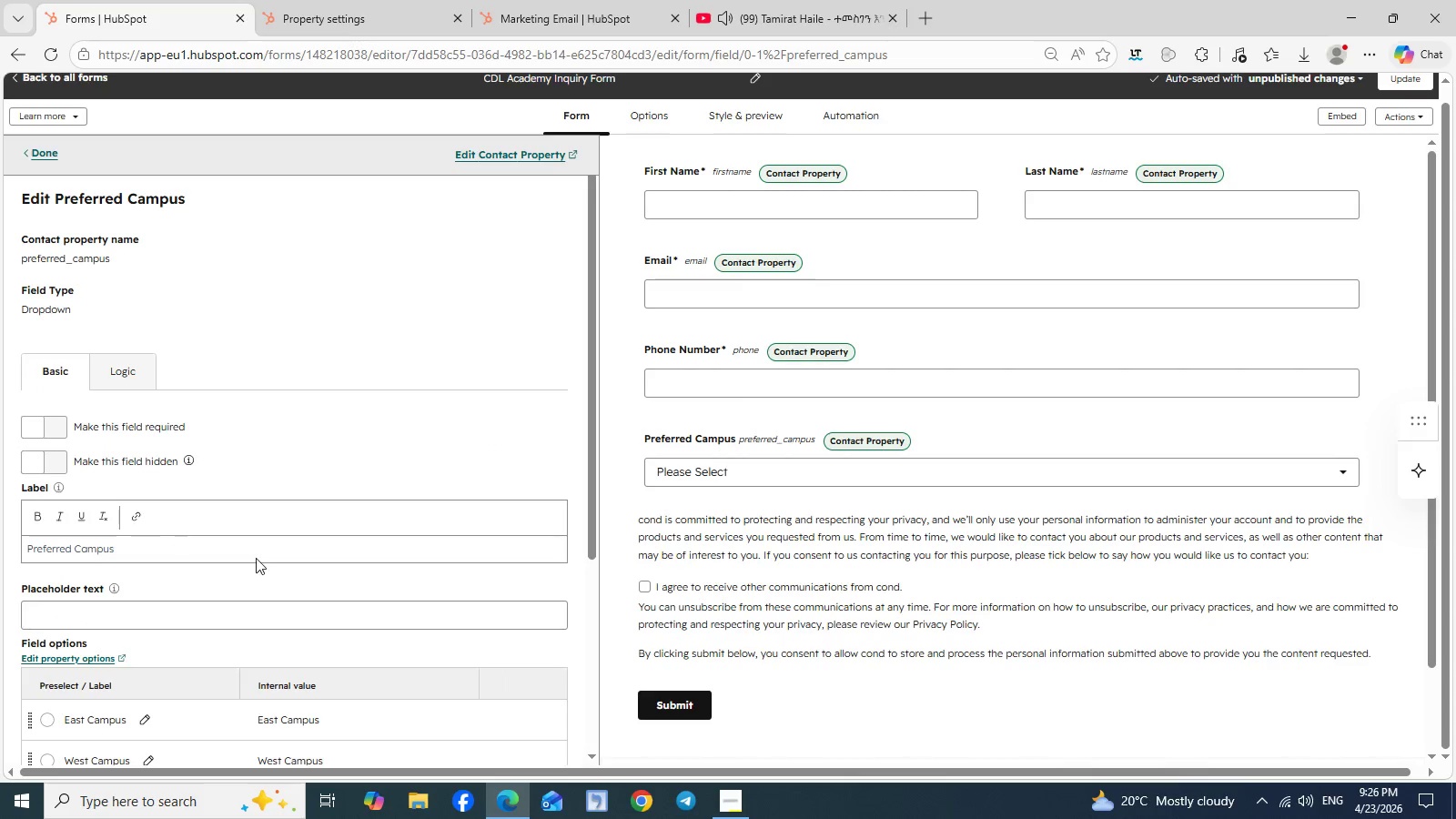 
scroll: coordinate [256, 558], scroll_direction: down, amount: 3.0
 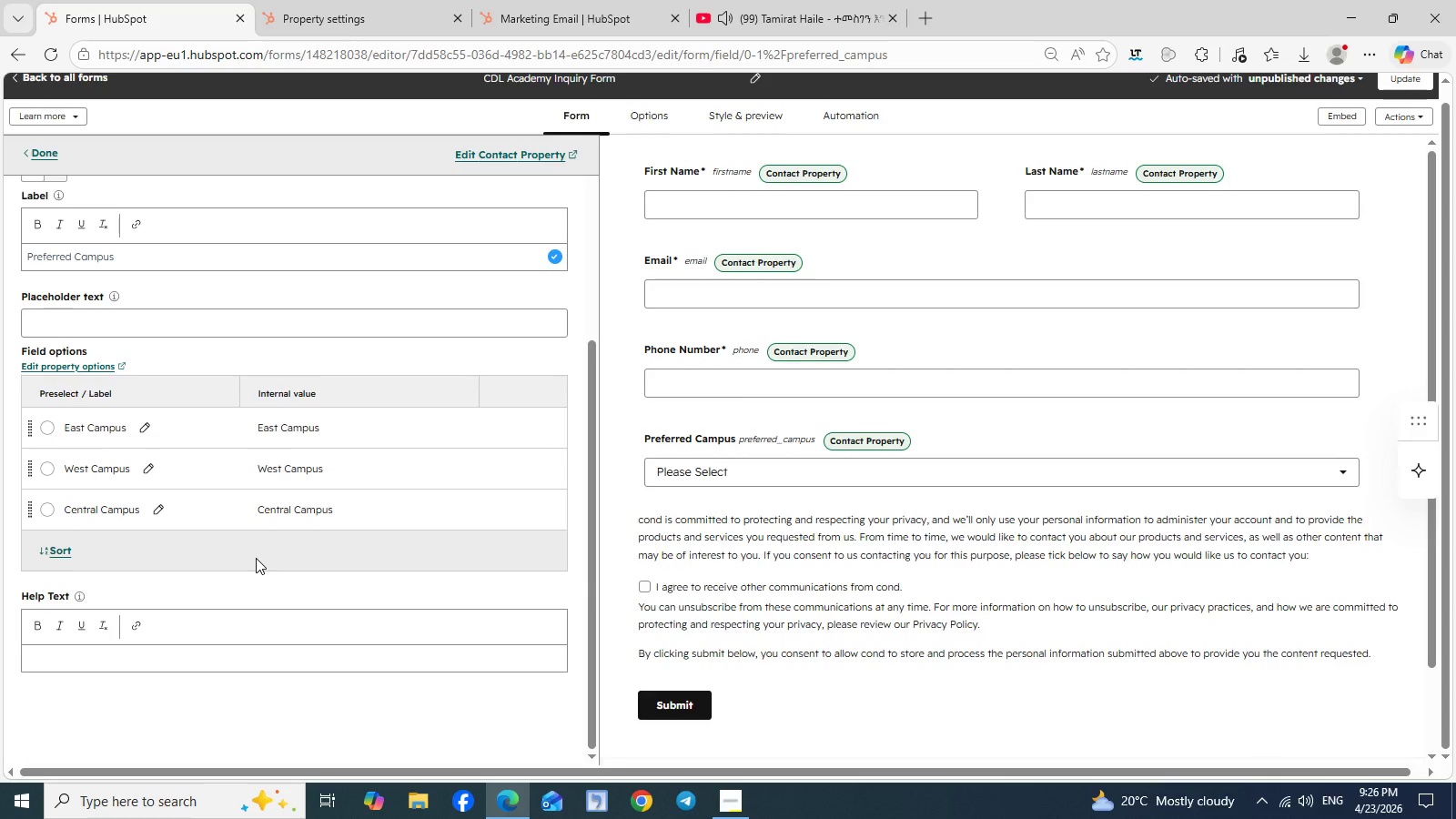 
scroll: coordinate [256, 558], scroll_direction: up, amount: 6.0
 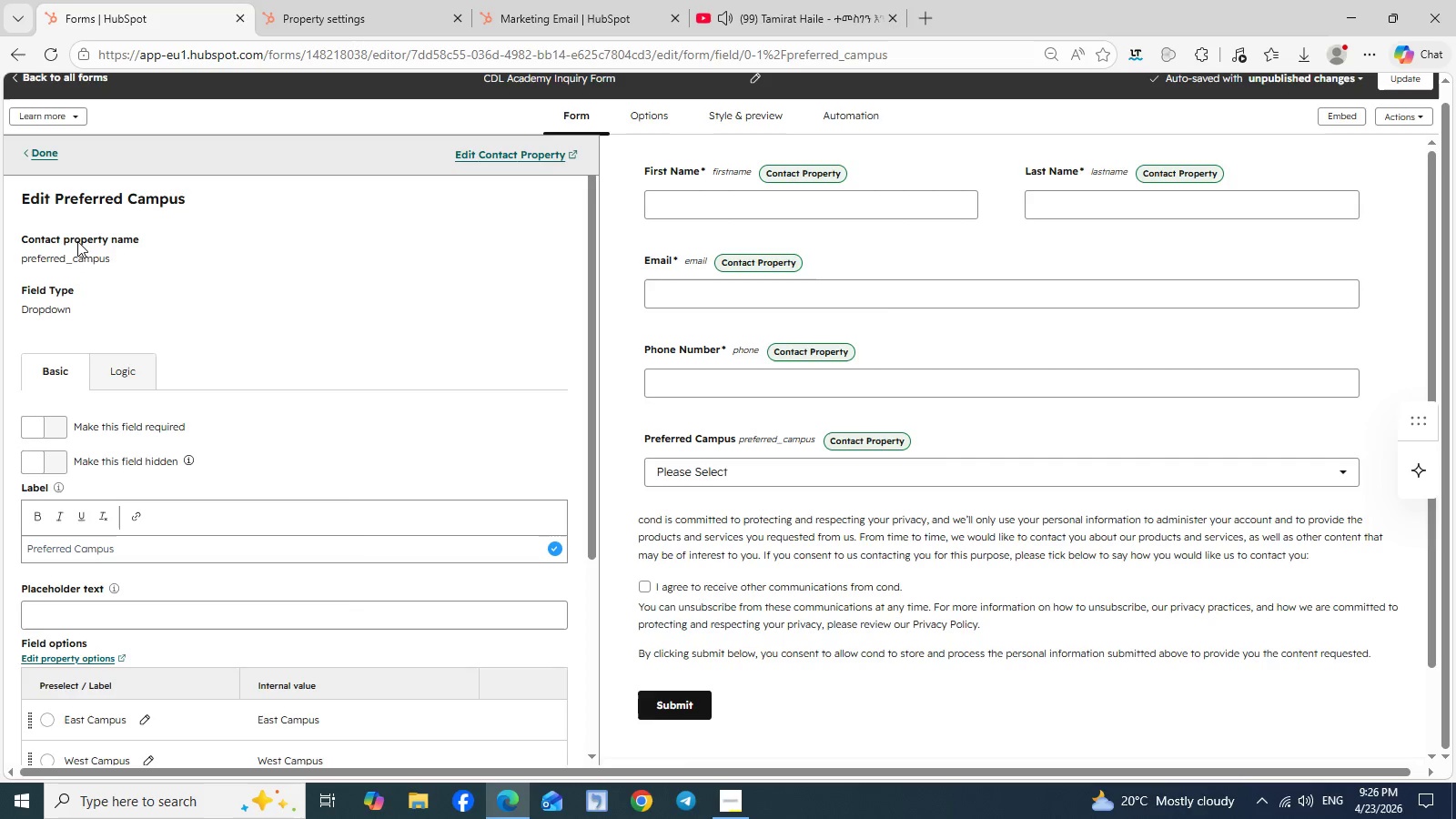 
left_click([50, 159])
 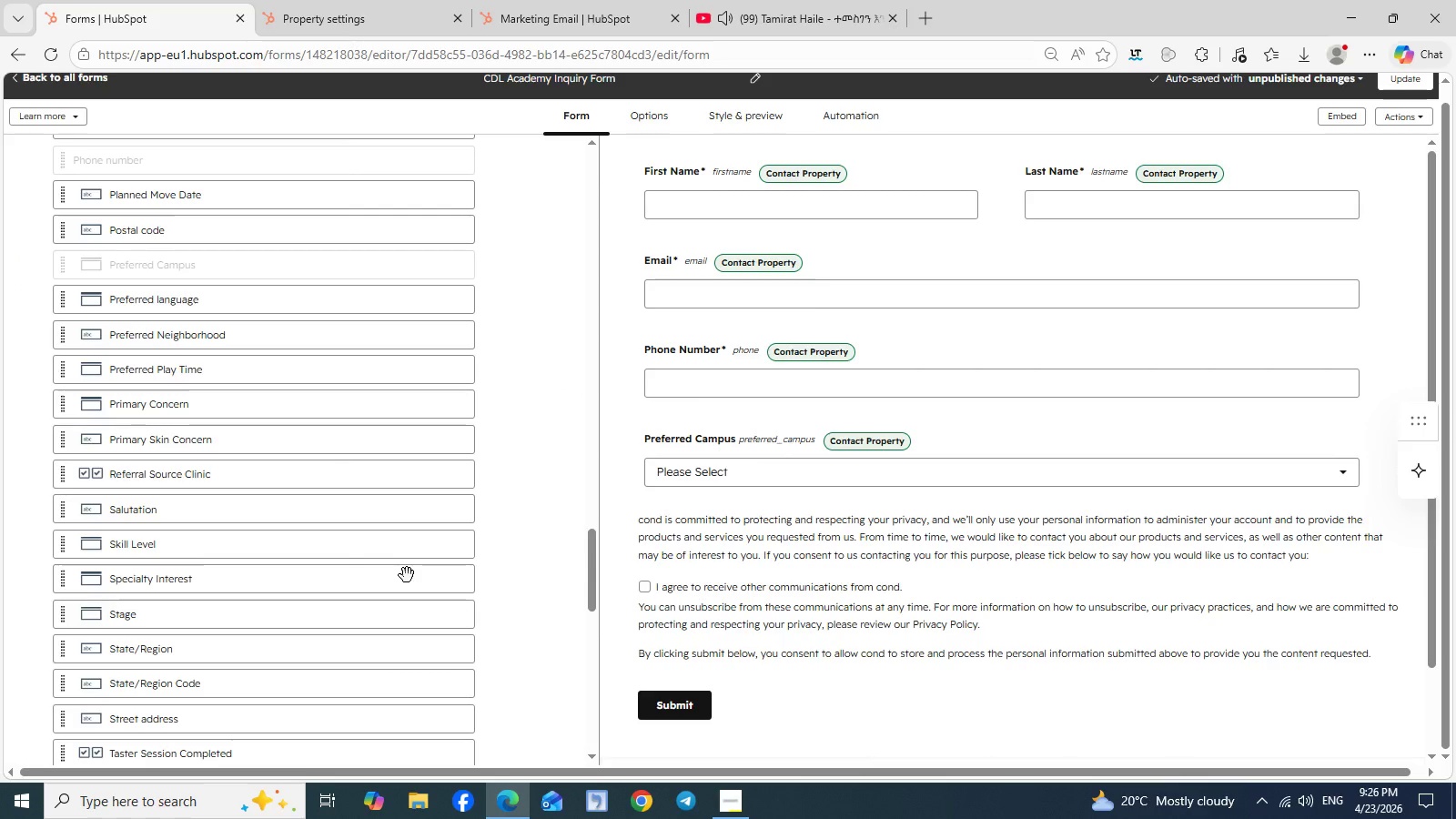 
wait(7.01)
 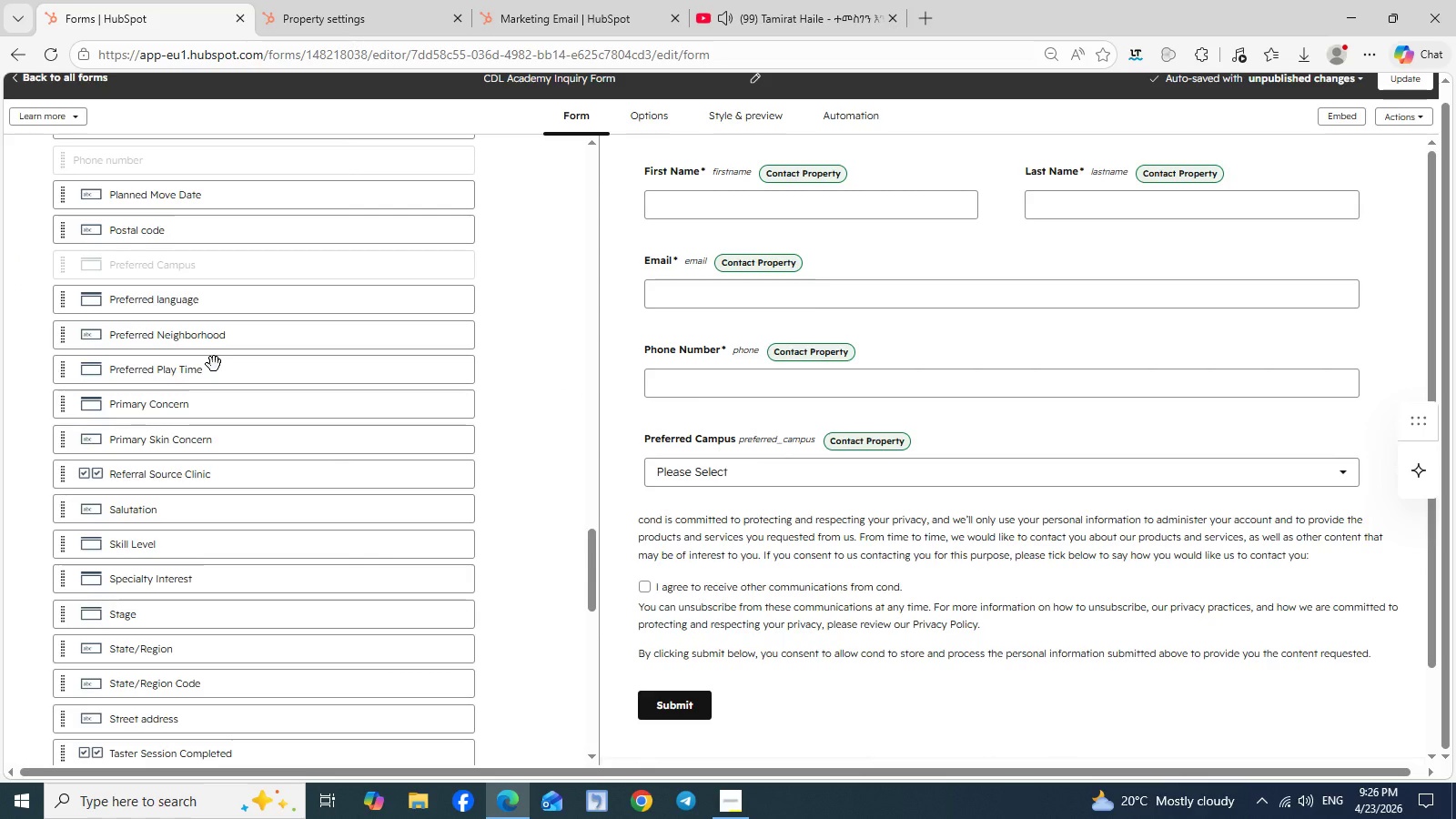 
scroll: coordinate [187, 278], scroll_direction: up, amount: 8.0
 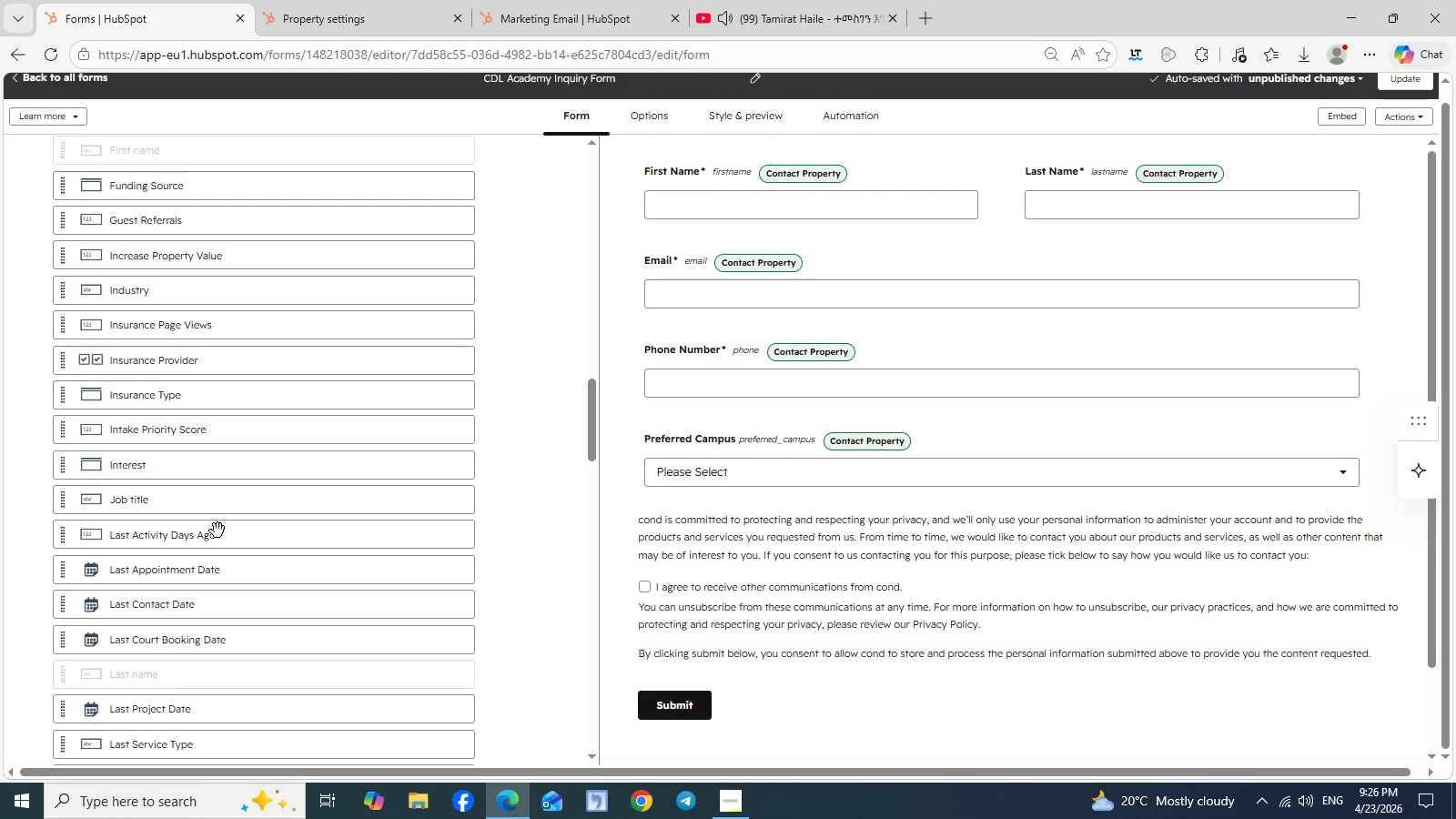 
wait(5.63)
 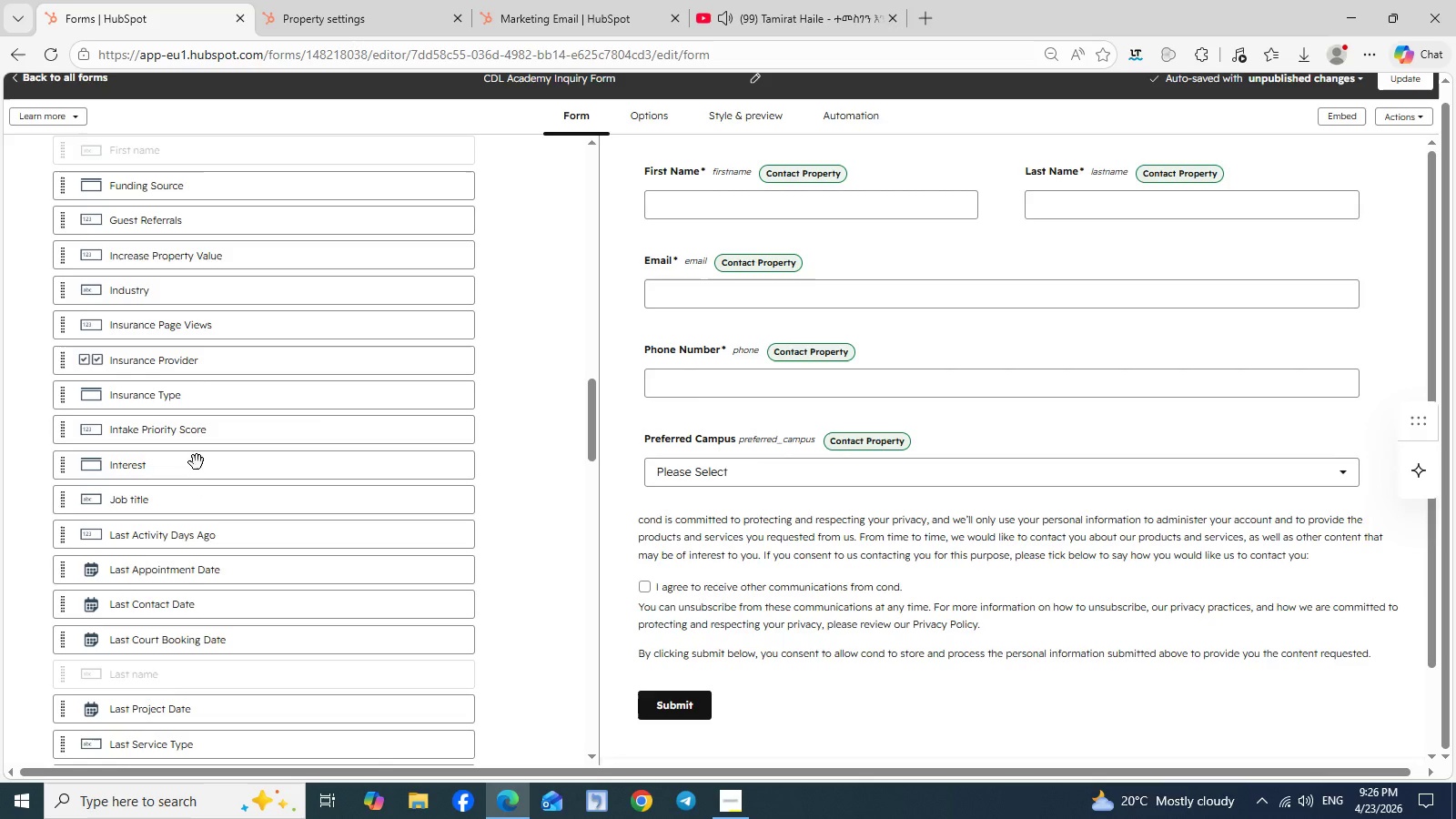 
scroll: coordinate [207, 616], scroll_direction: down, amount: 1.0
 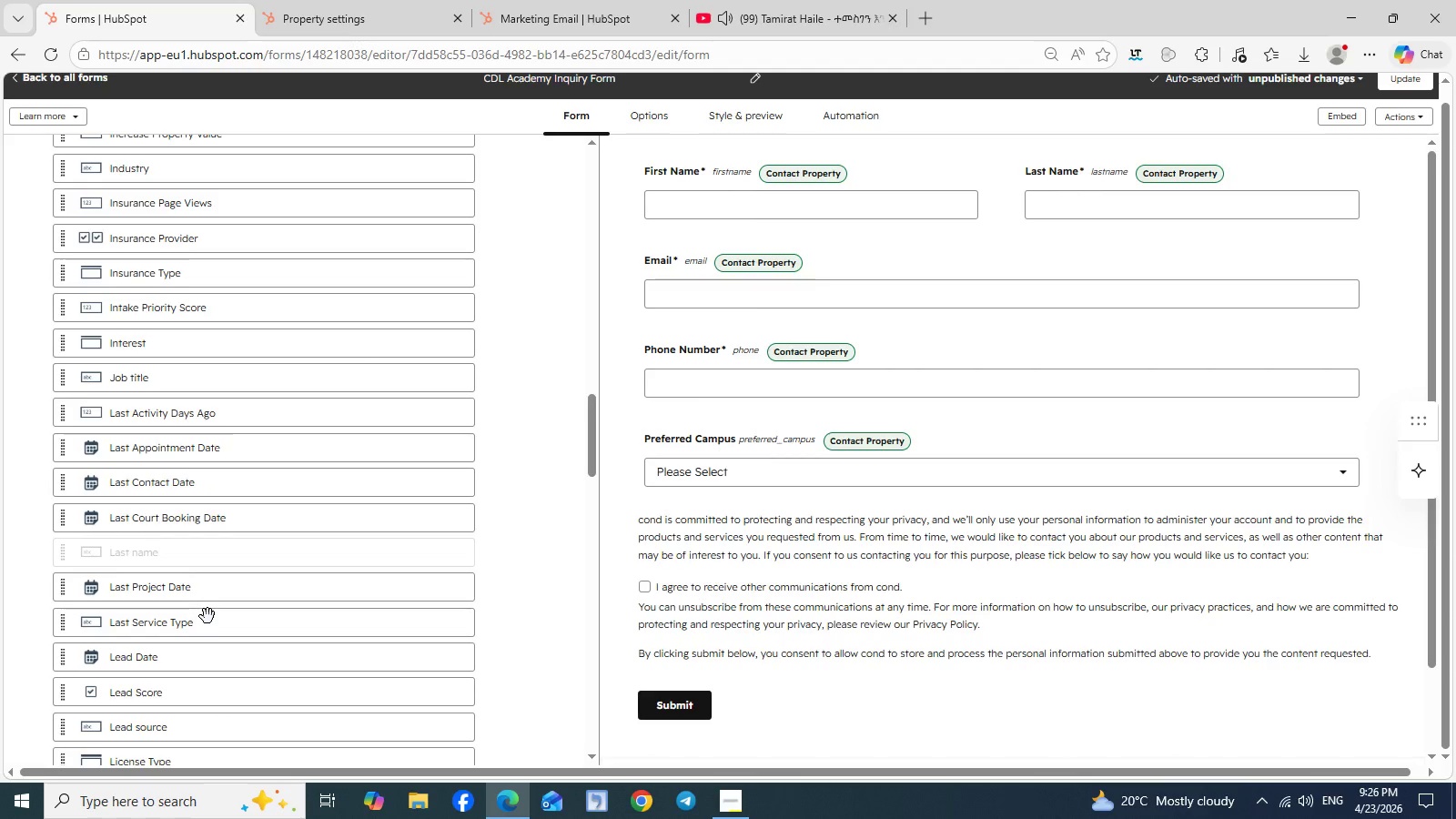 
scroll: coordinate [207, 616], scroll_direction: none, amount: 0.0
 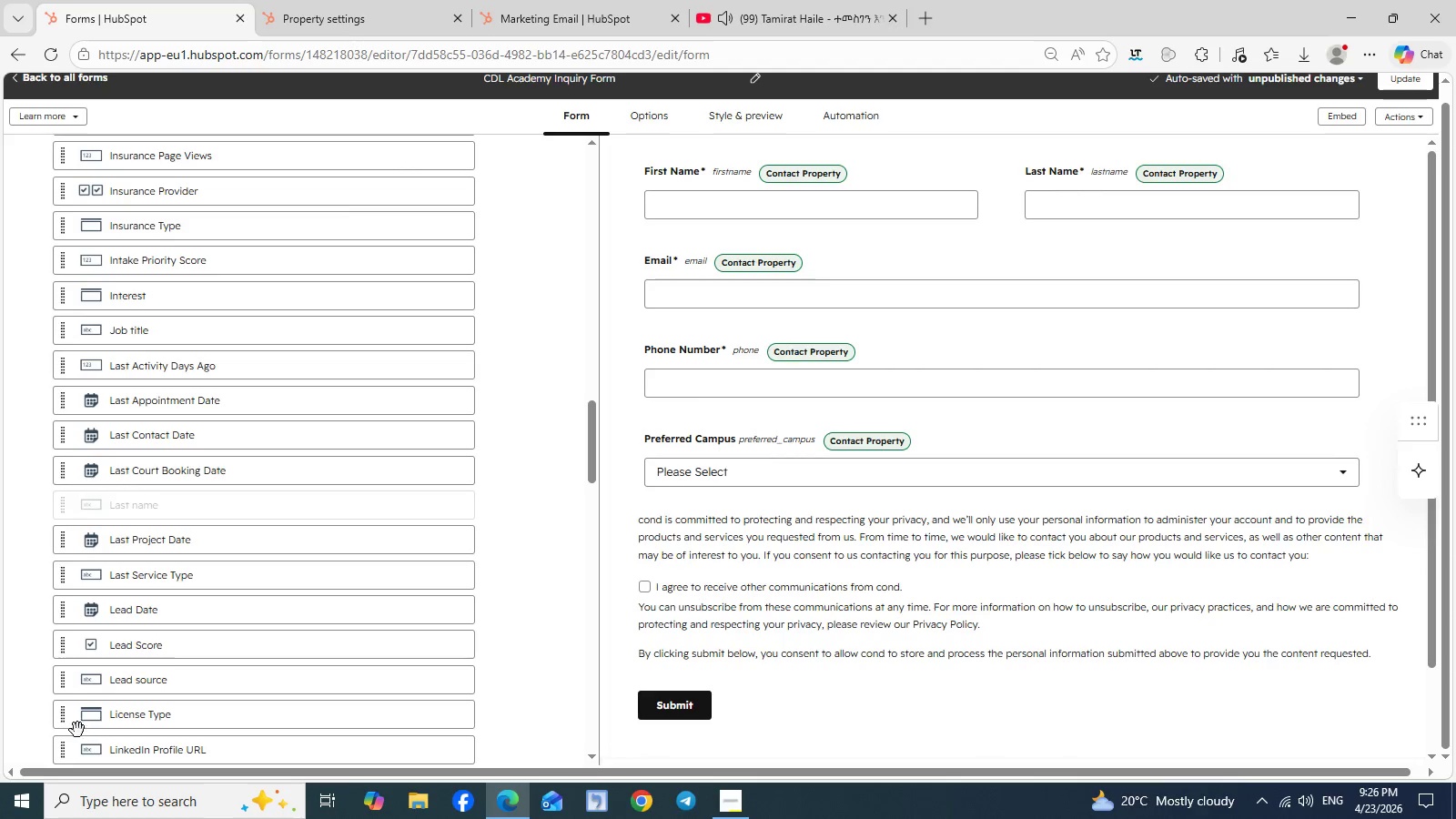 
left_click_drag(start_coordinate=[61, 722], to_coordinate=[701, 536])
 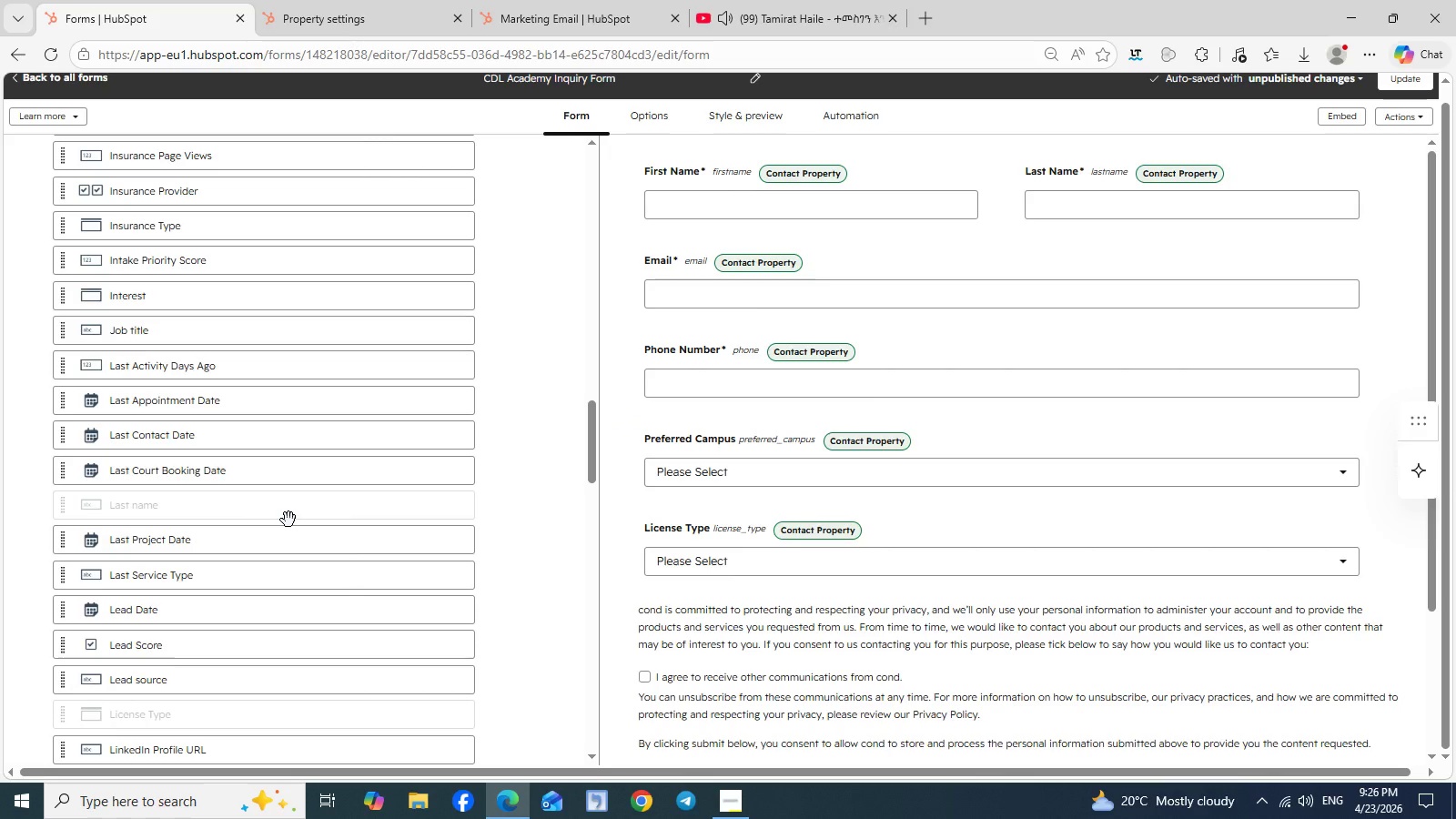 
wait(7.92)
 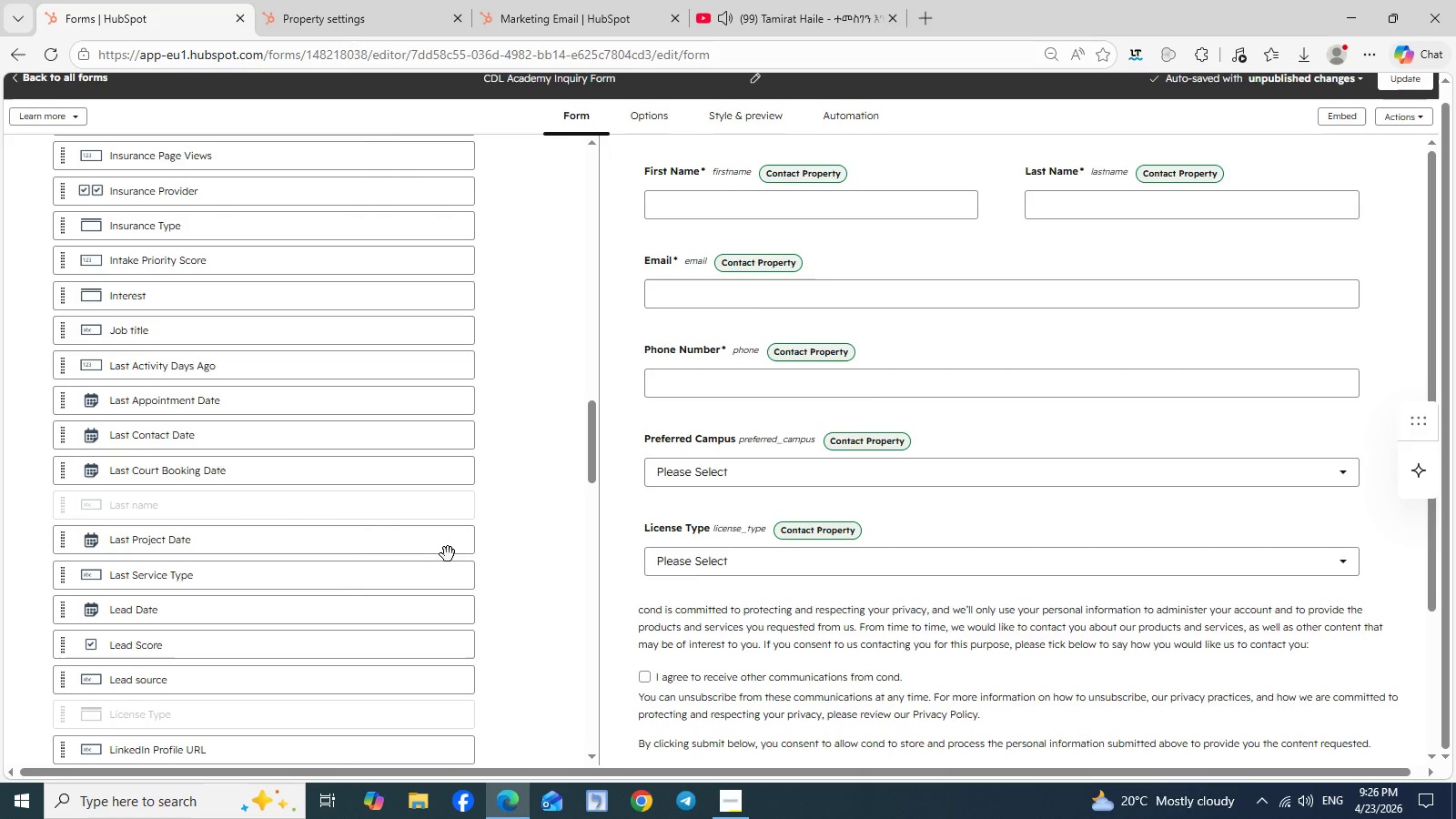 
left_click([14, 339])
 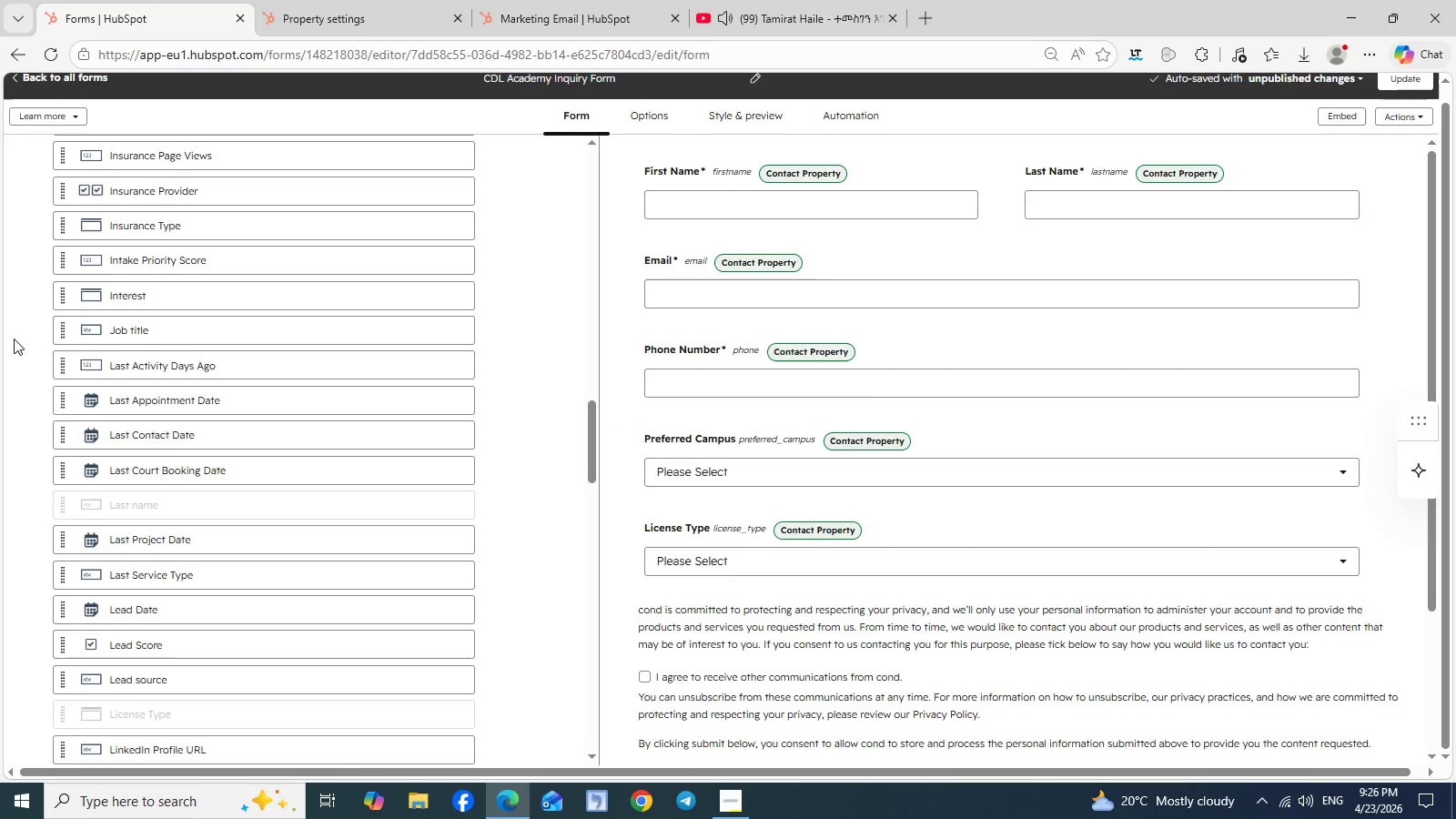 
scroll: coordinate [247, 313], scroll_direction: up, amount: 4.0
 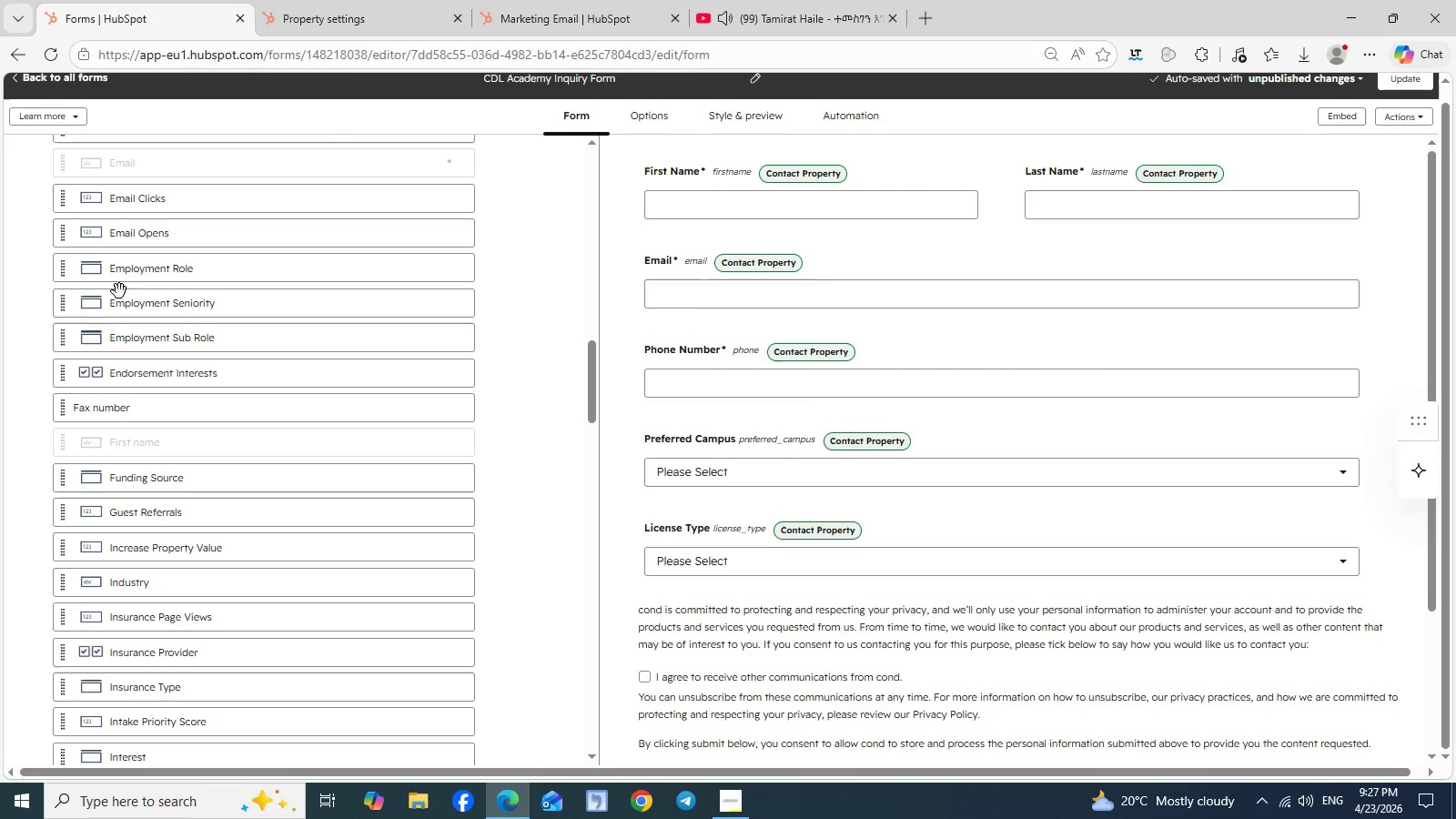 
scroll: coordinate [120, 291], scroll_direction: none, amount: 0.0
 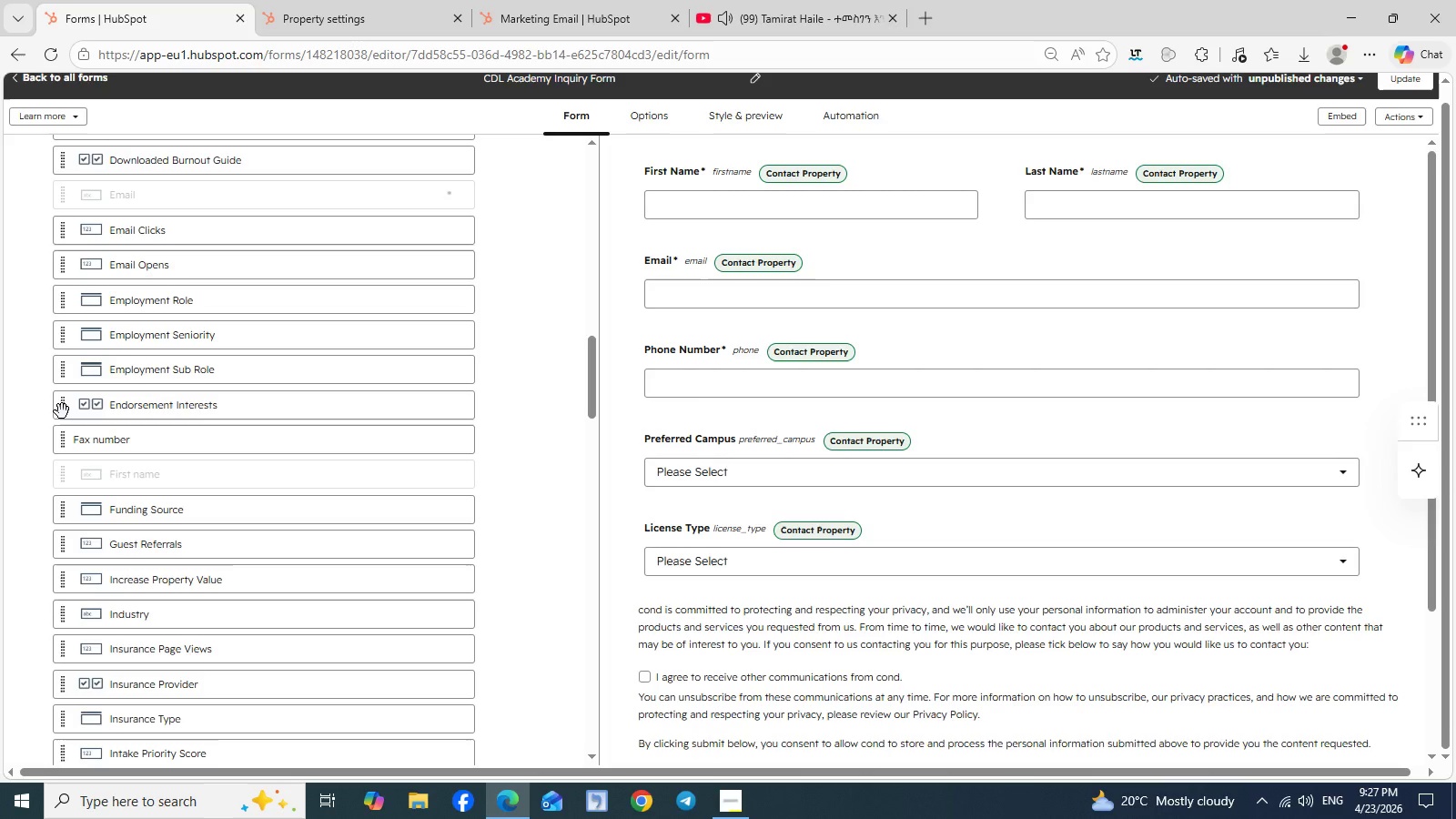 
left_click_drag(start_coordinate=[62, 411], to_coordinate=[637, 610])
 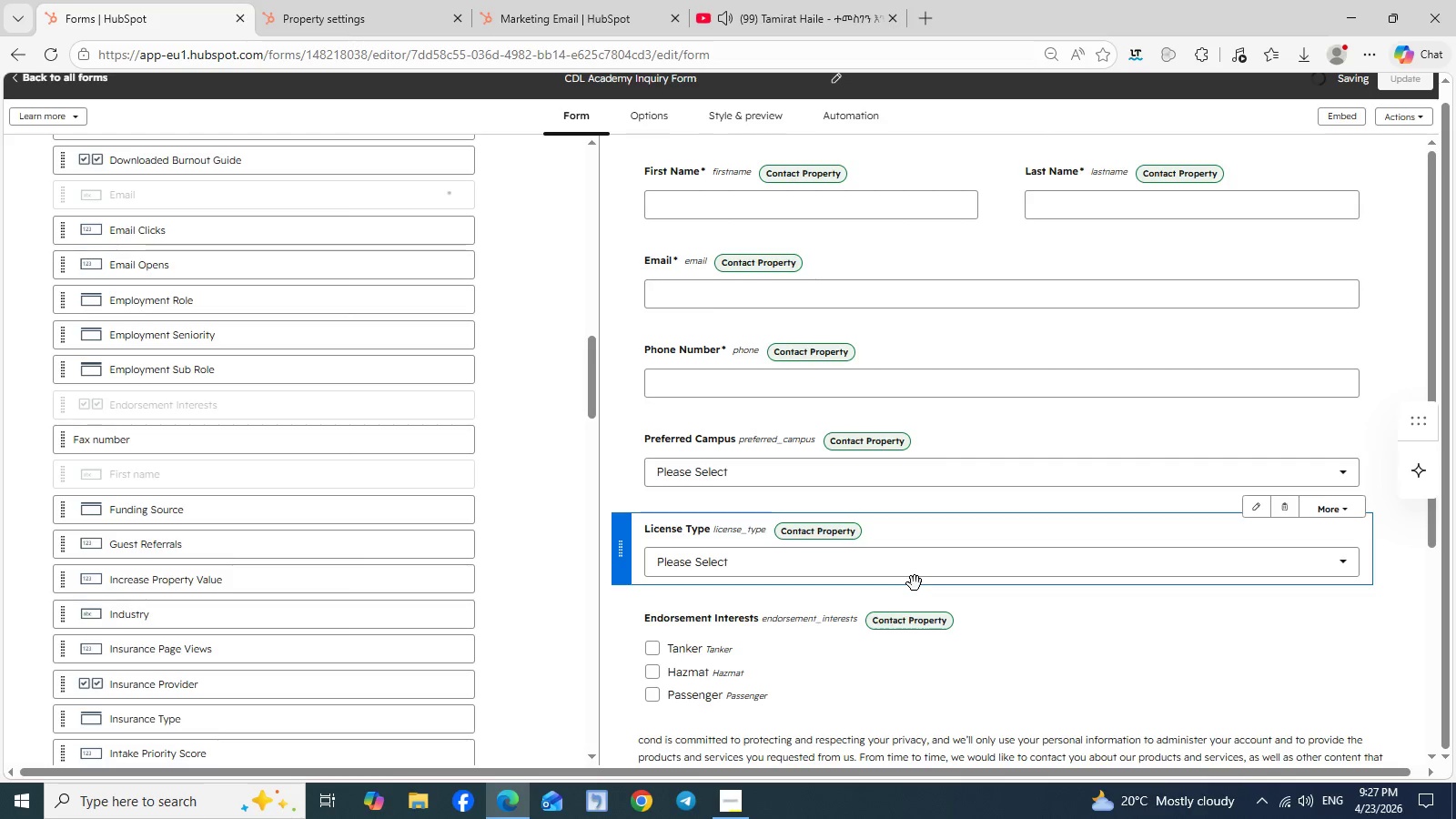 
scroll: coordinate [915, 583], scroll_direction: none, amount: 0.0
 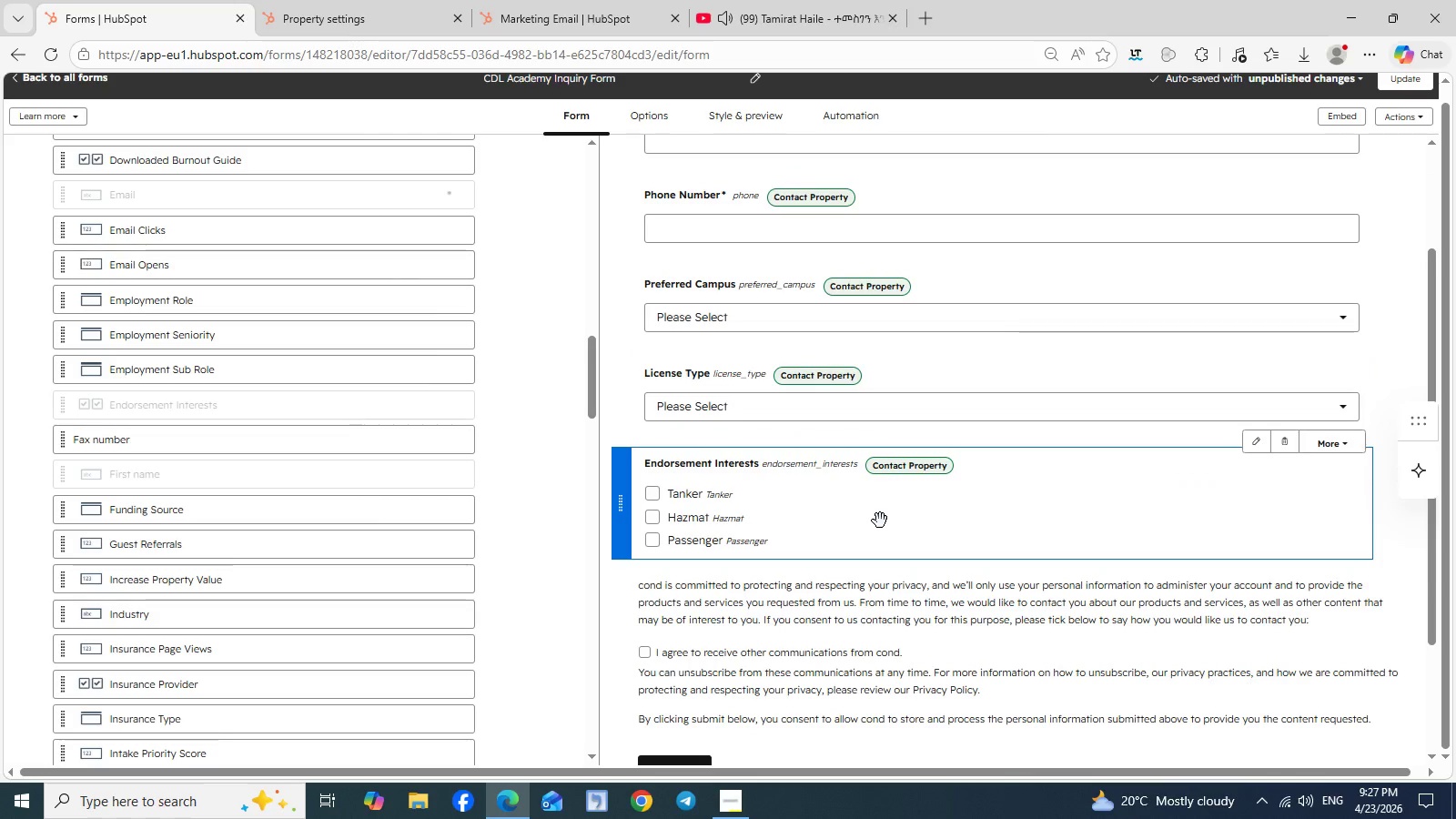 
wait(21.68)
 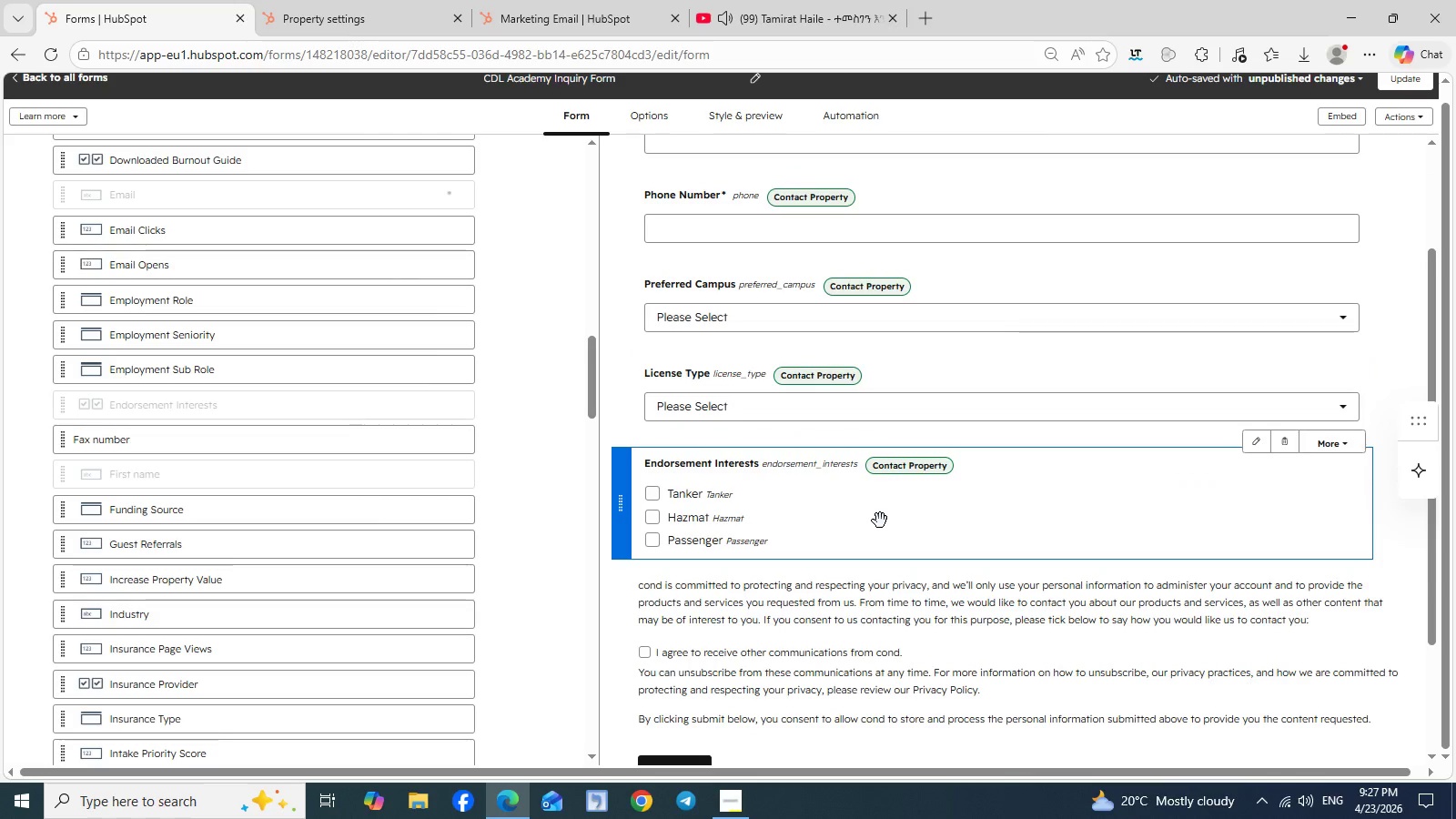 
left_click_drag(start_coordinate=[64, 518], to_coordinate=[652, 585])
 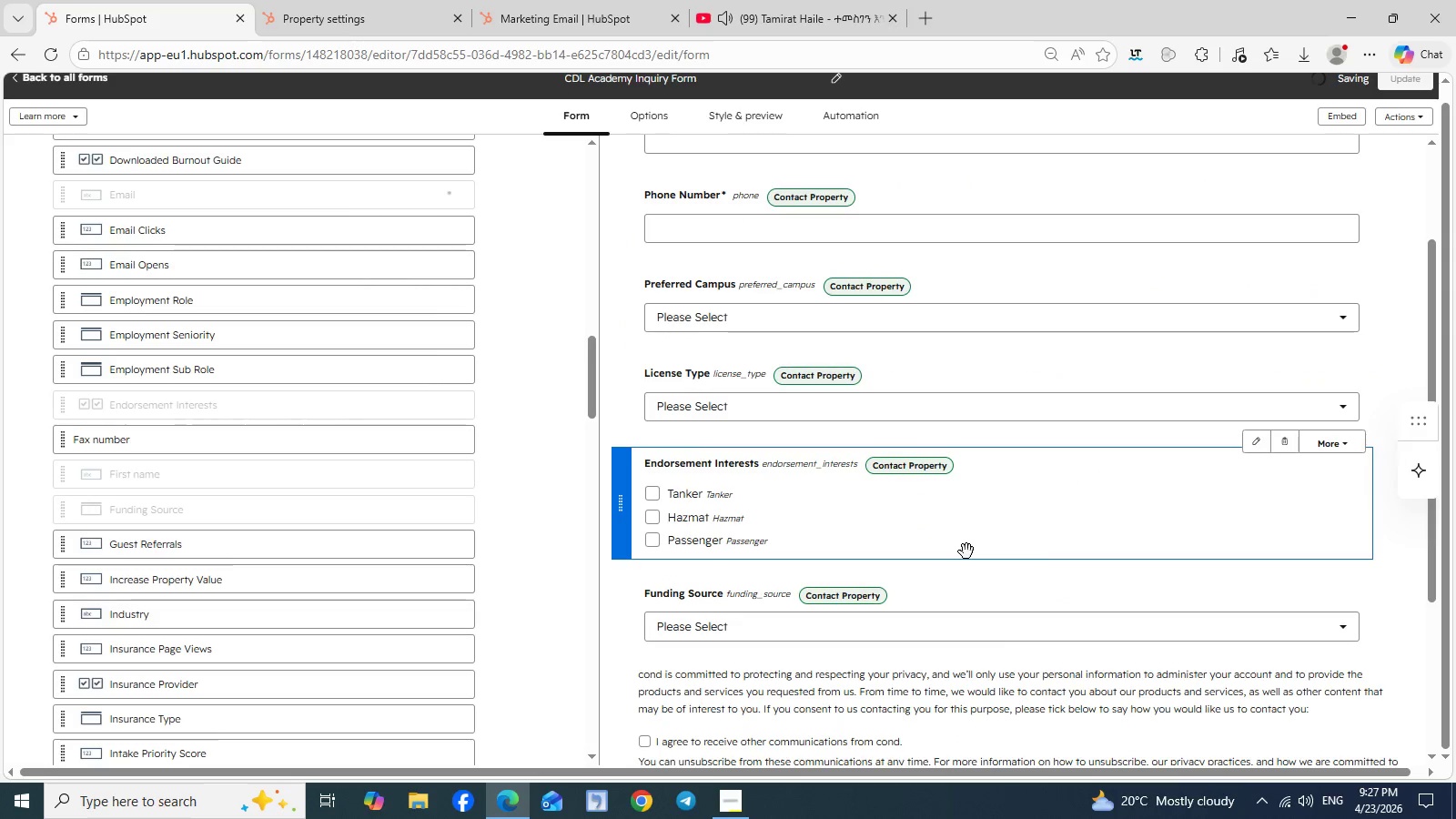 
scroll: coordinate [971, 536], scroll_direction: down, amount: 1.0
 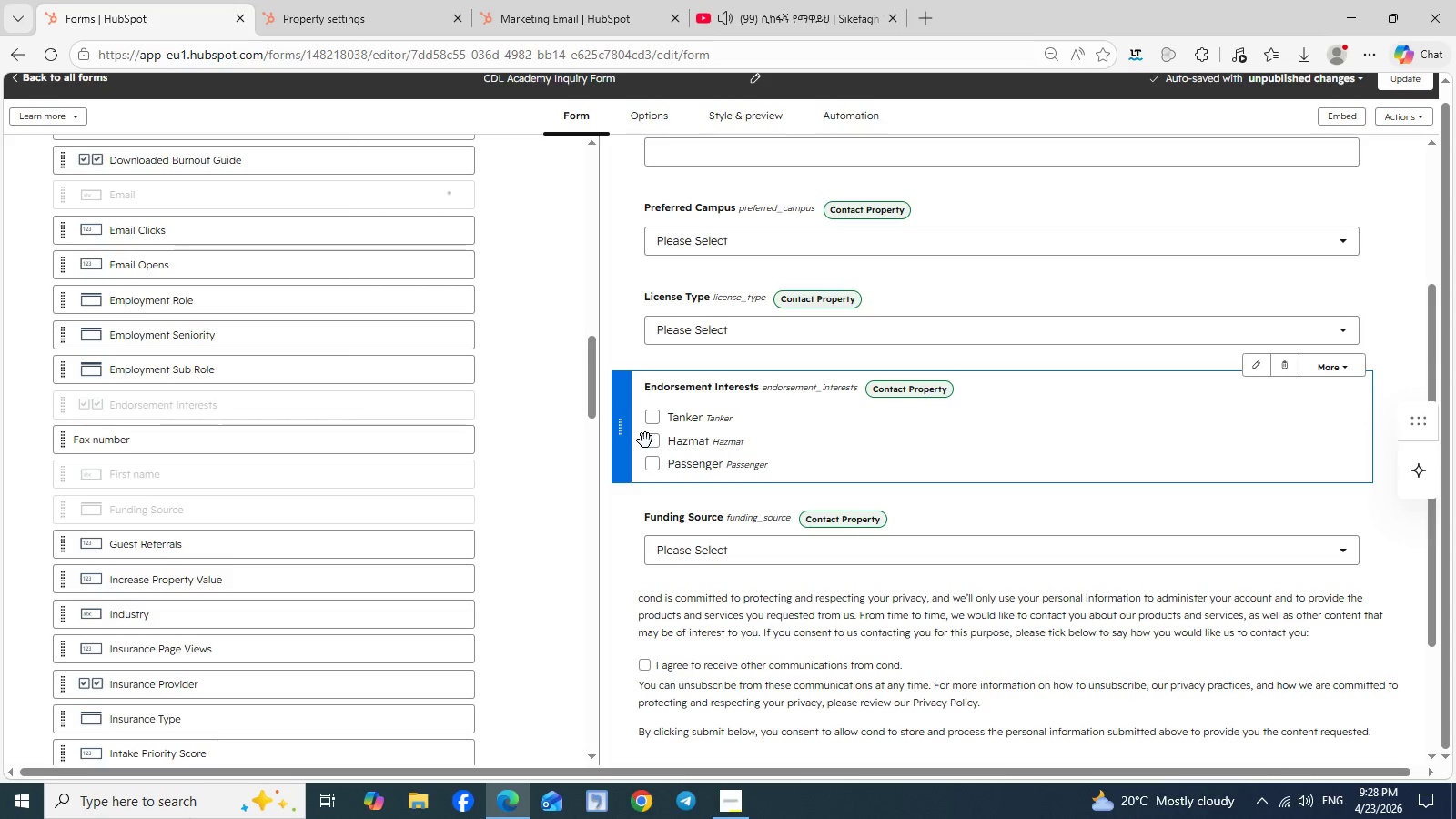 
wait(47.46)
 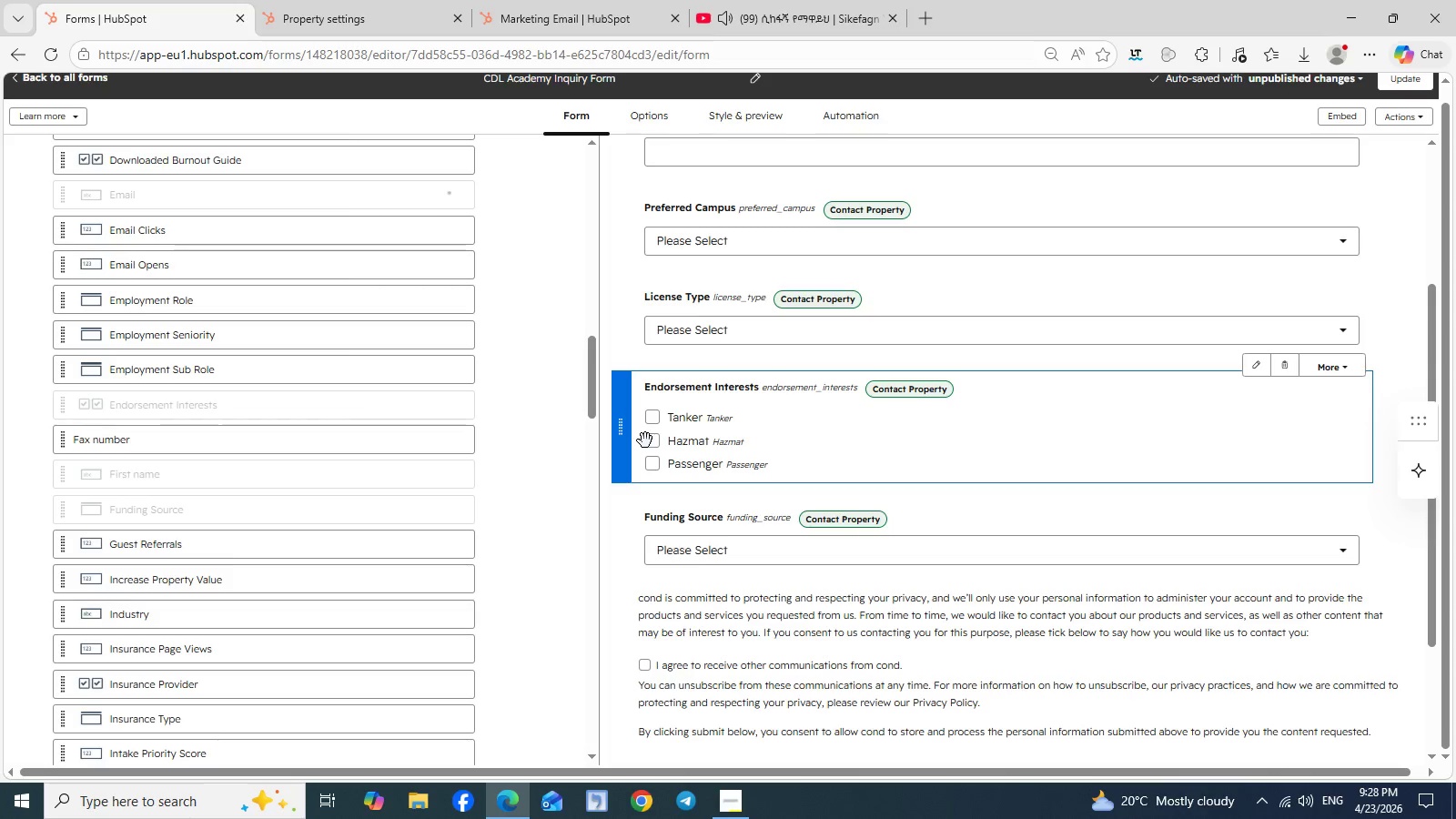 
left_click([730, 804])